 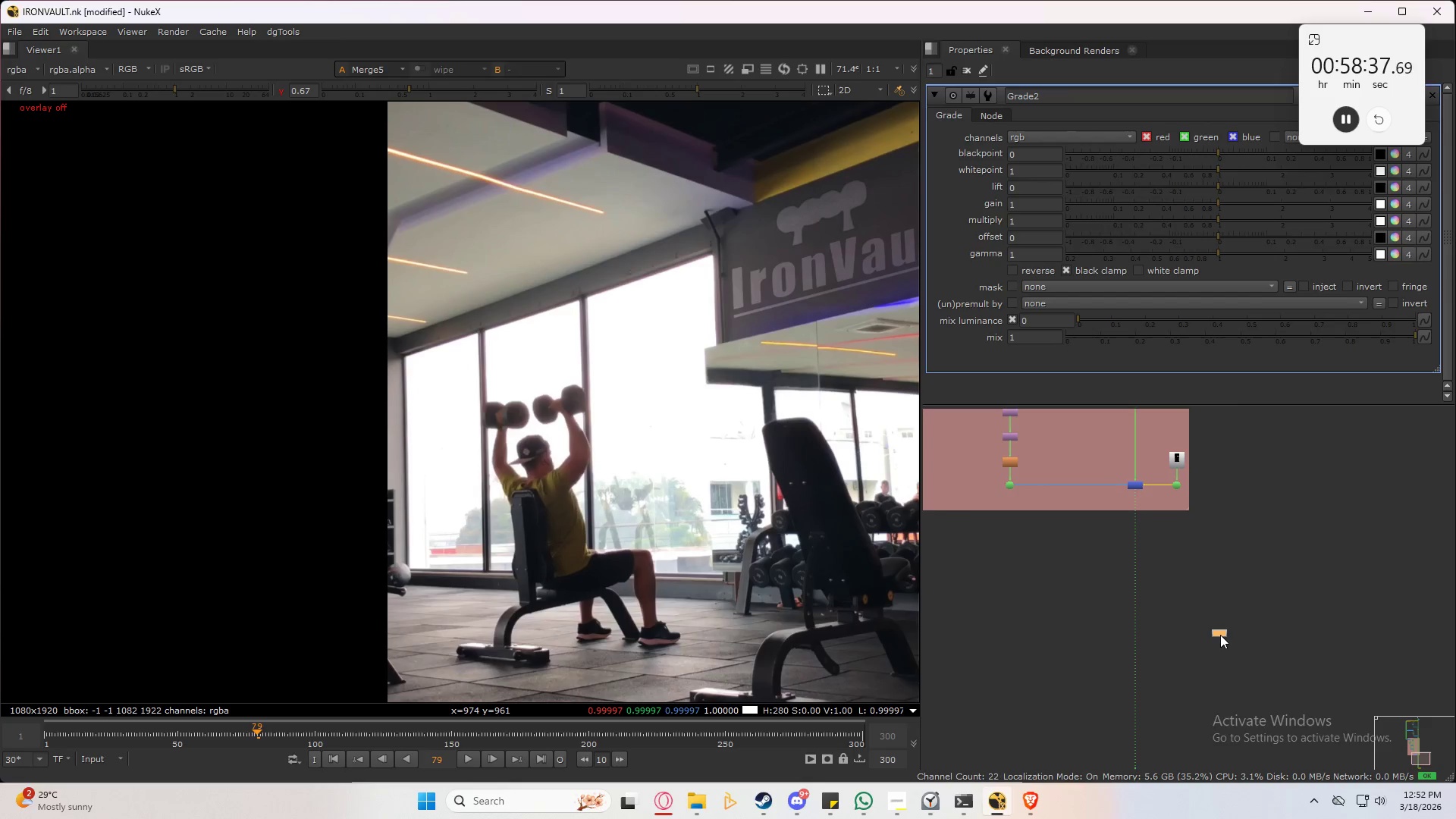 
scroll: coordinate [1221, 635], scroll_direction: up, amount: 5.0
 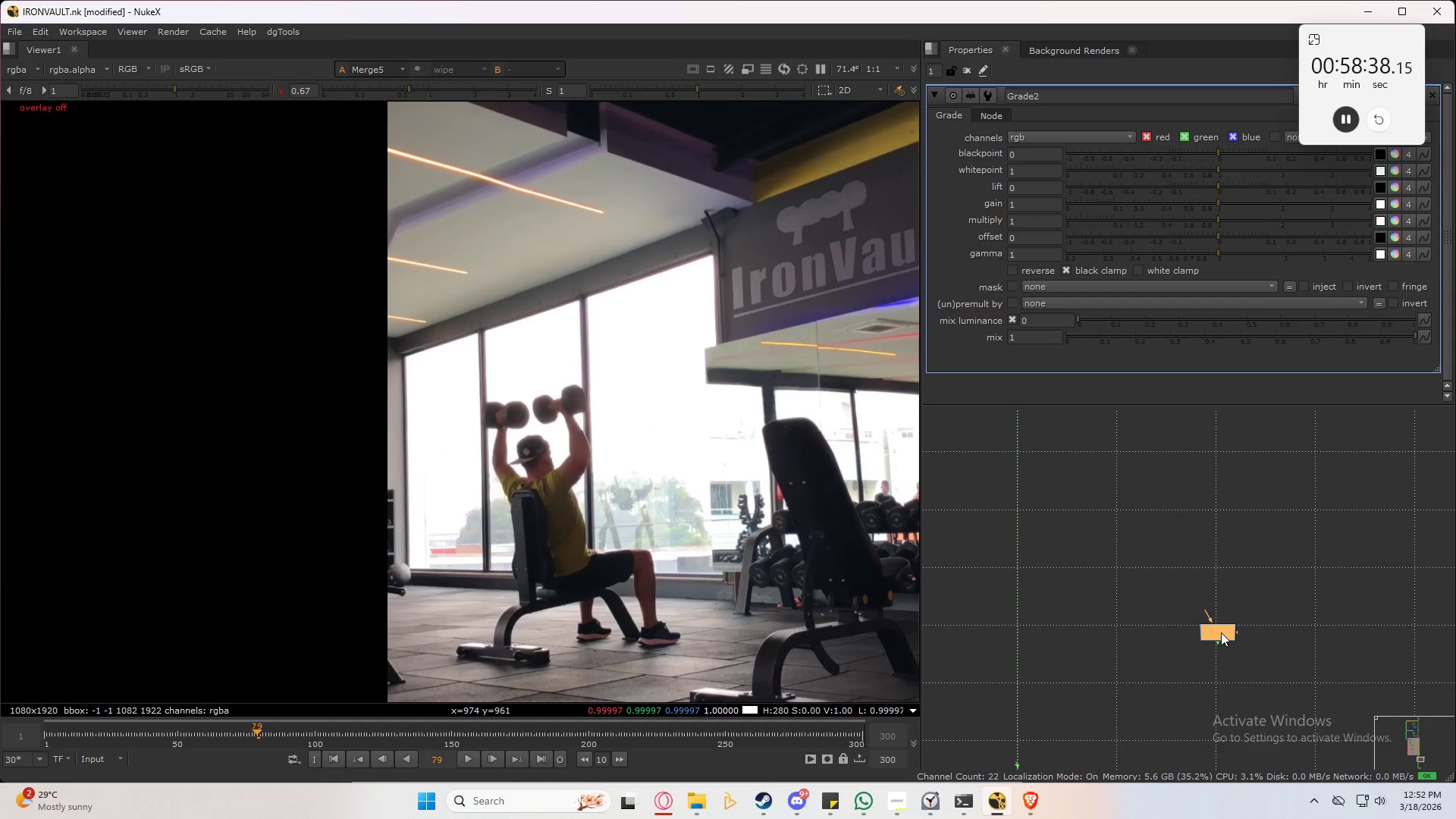 
left_click([1177, 559])
 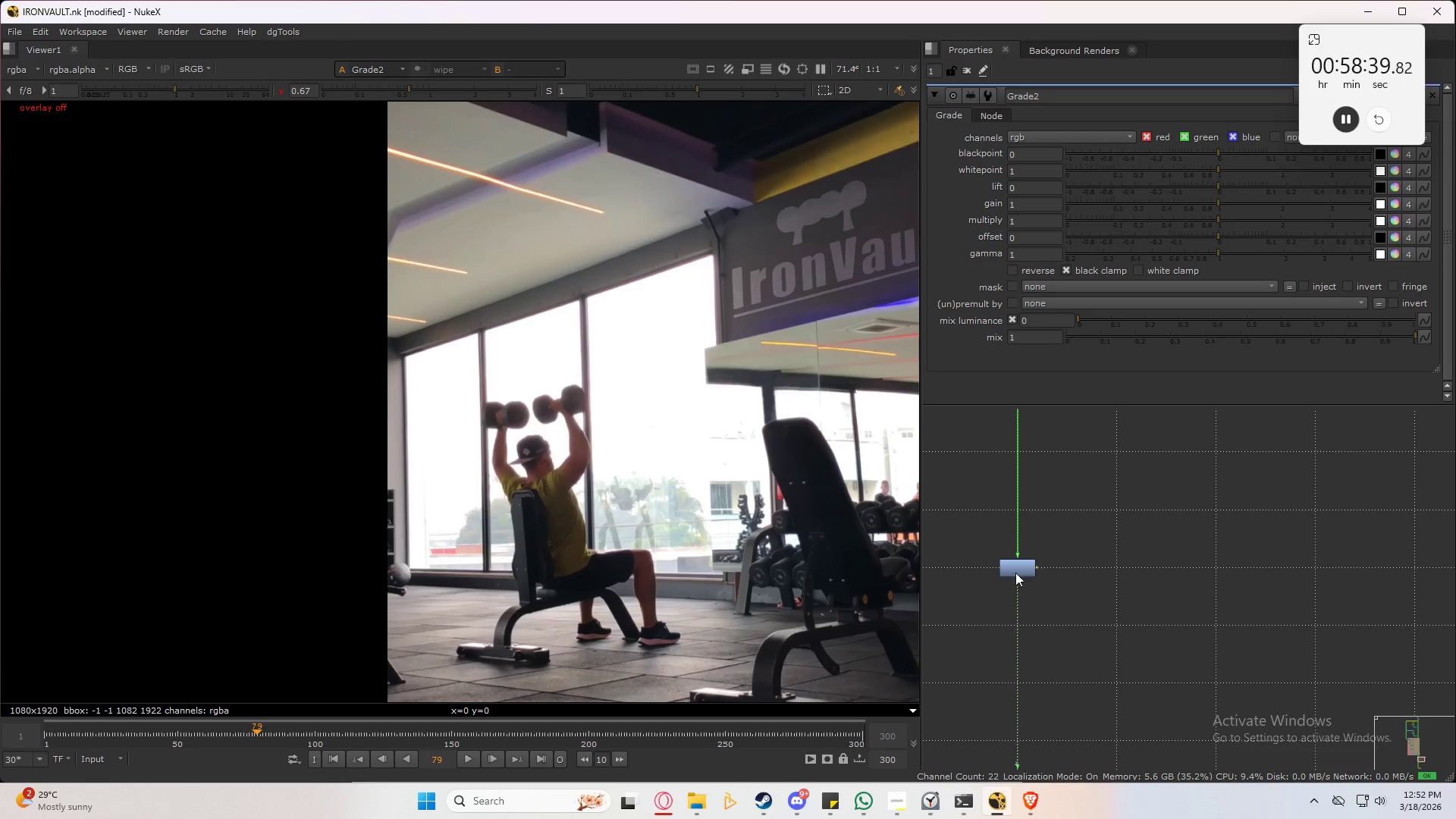 
scroll: coordinate [975, 573], scroll_direction: up, amount: 6.0
 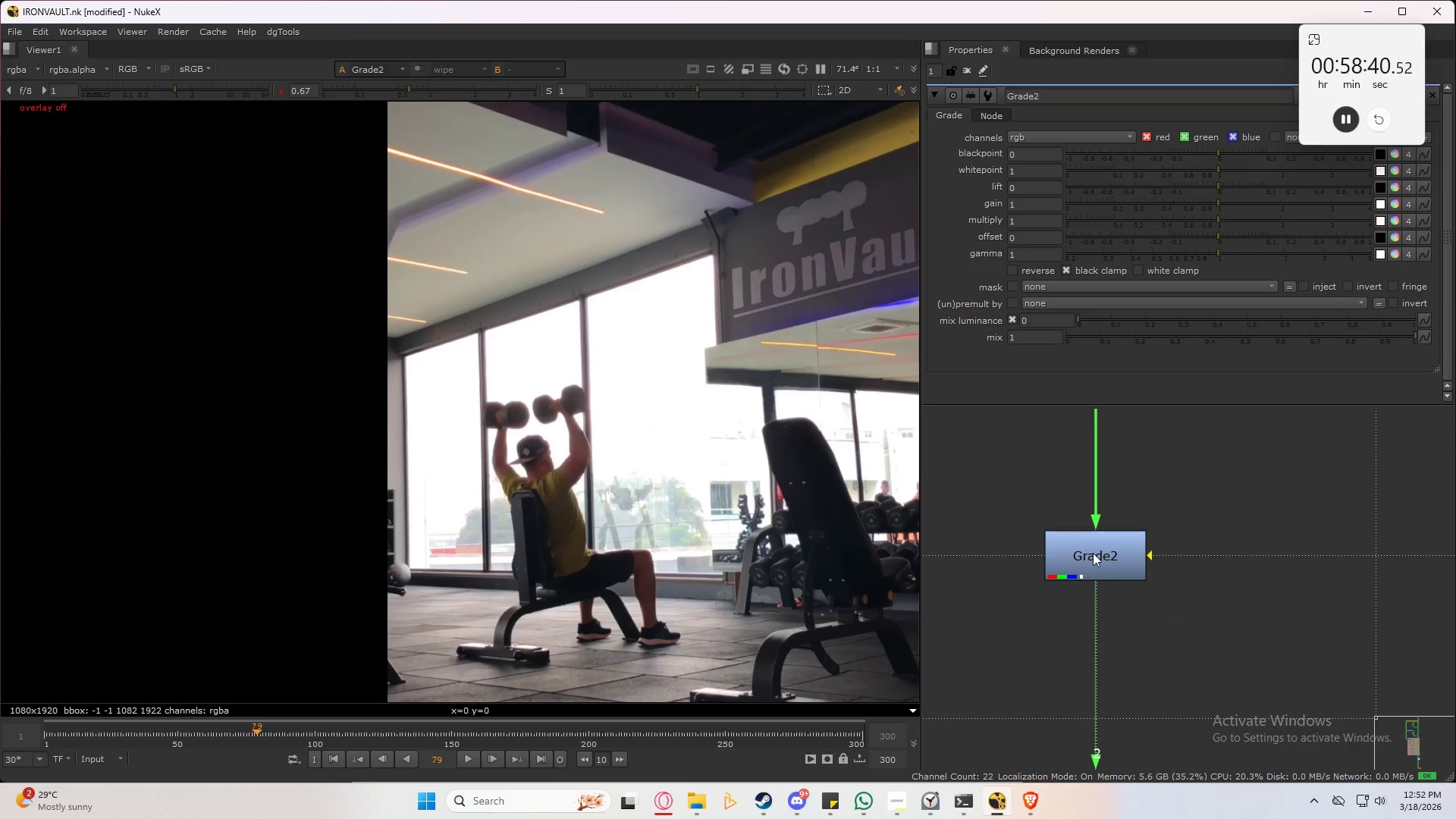 
double_click([1093, 553])
 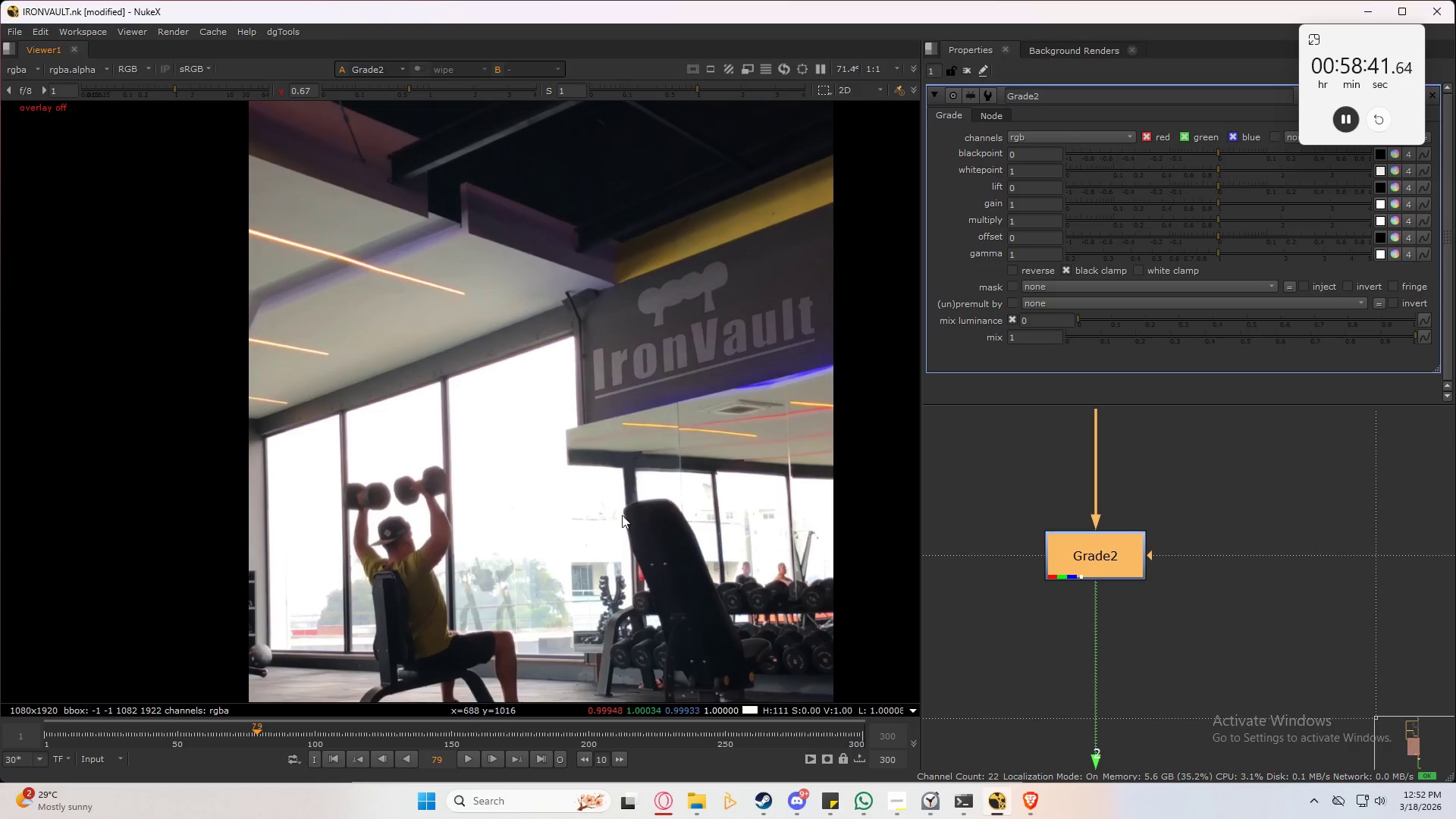 
key(Space)
 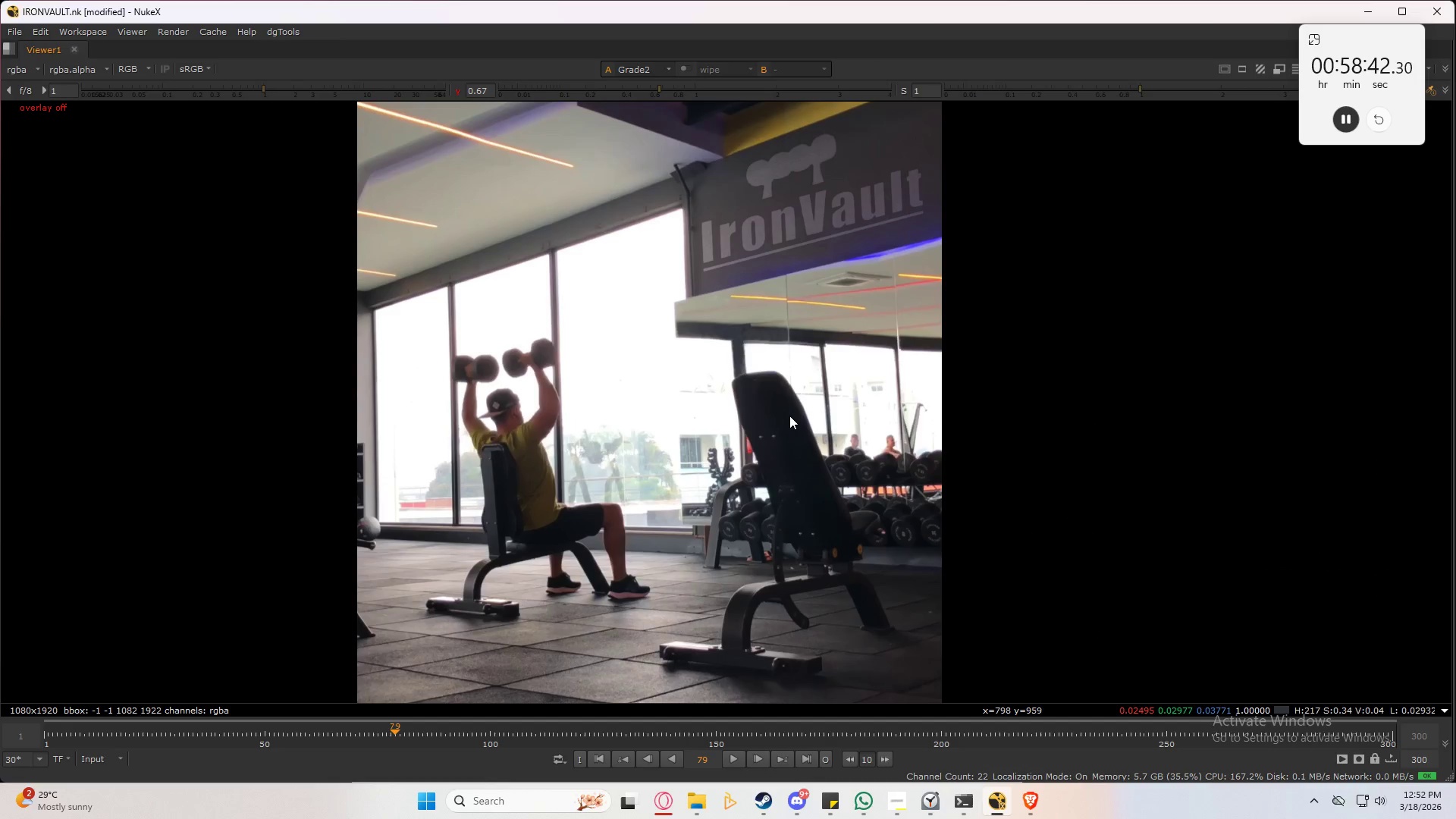 
key(Space)
 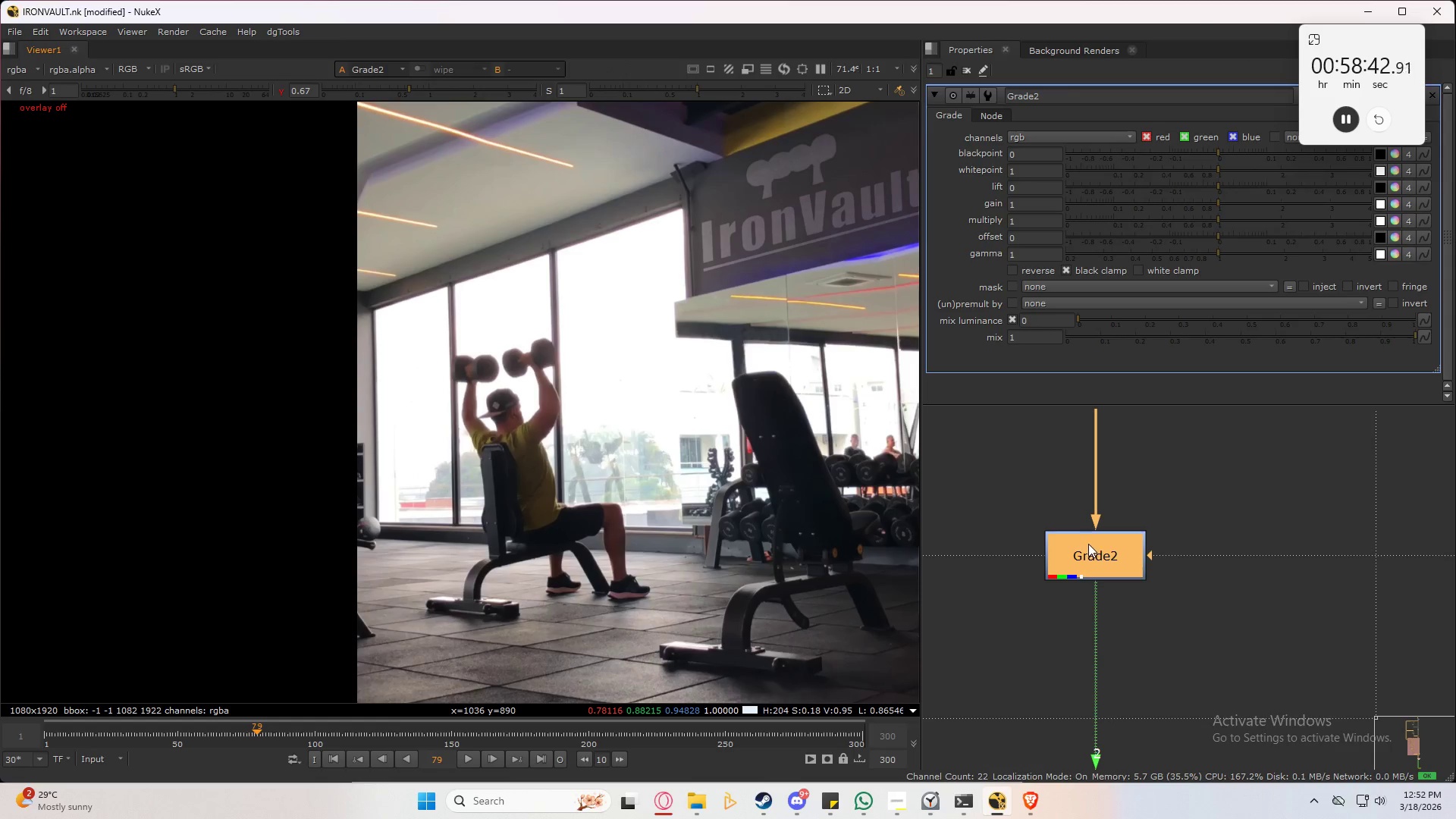 
double_click([1088, 543])
 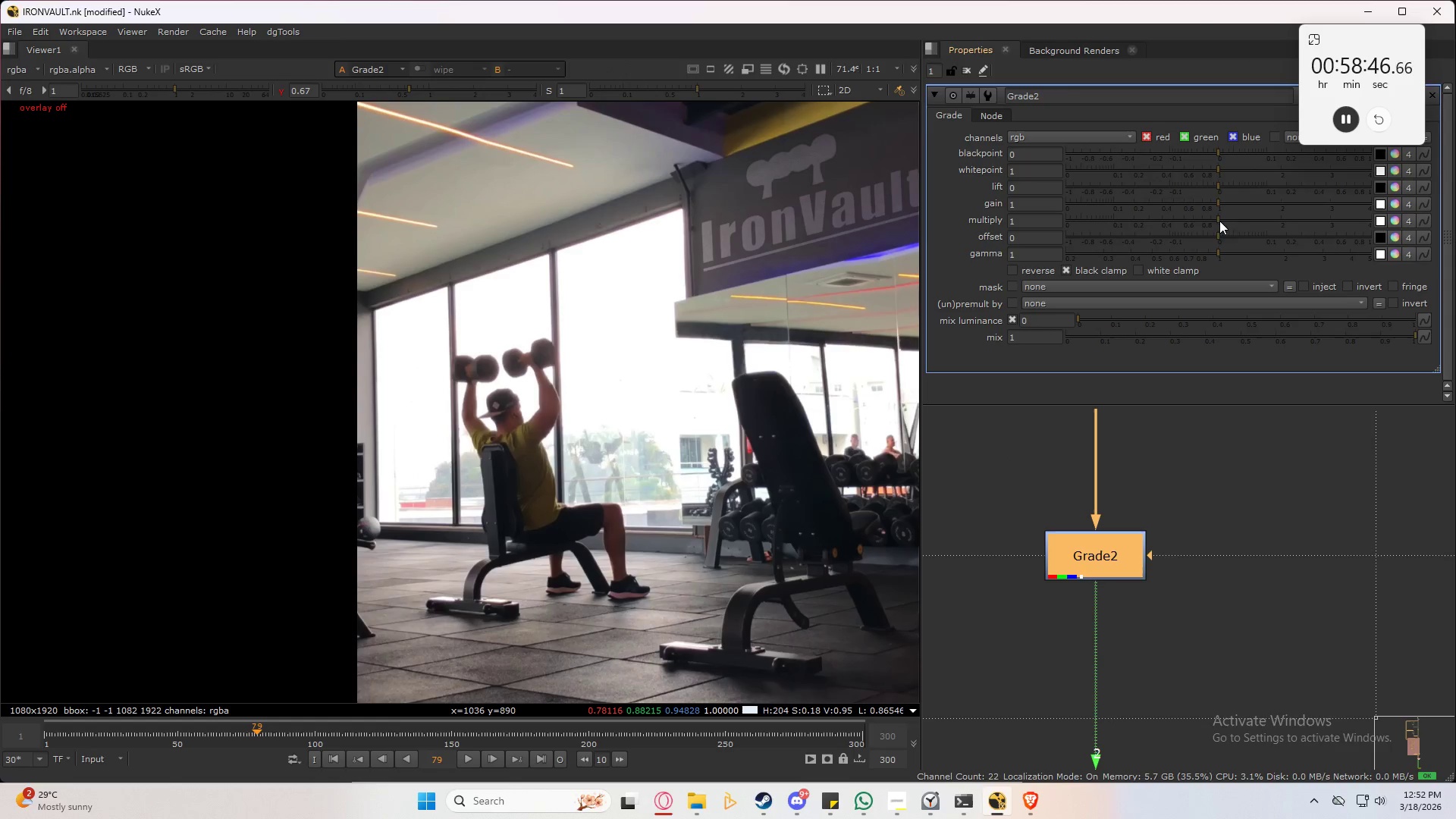 
left_click_drag(start_coordinate=[1220, 202], to_coordinate=[1232, 204])
 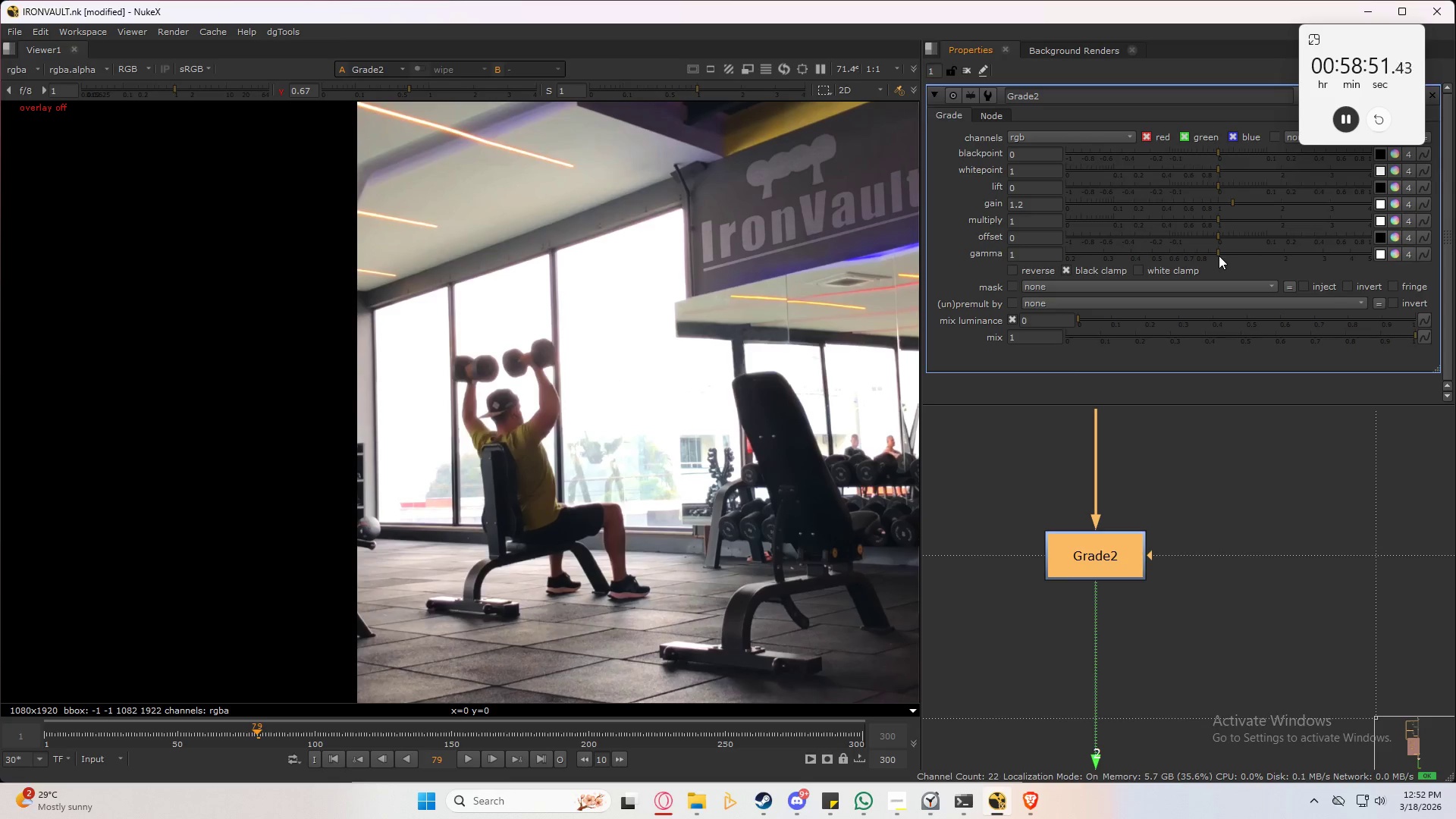 
left_click_drag(start_coordinate=[1219, 256], to_coordinate=[1191, 260])
 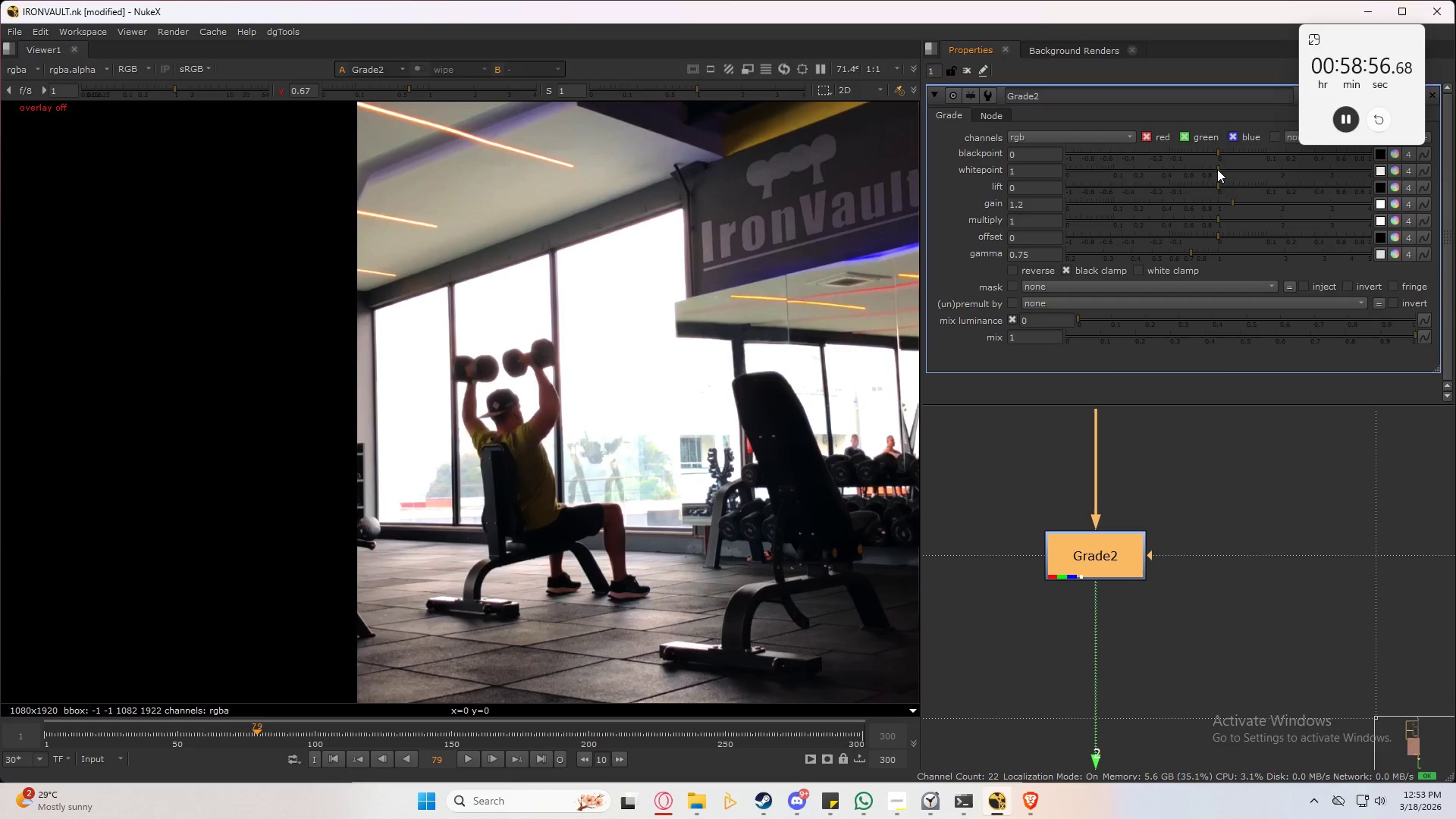 
left_click_drag(start_coordinate=[1217, 169], to_coordinate=[1247, 173])
 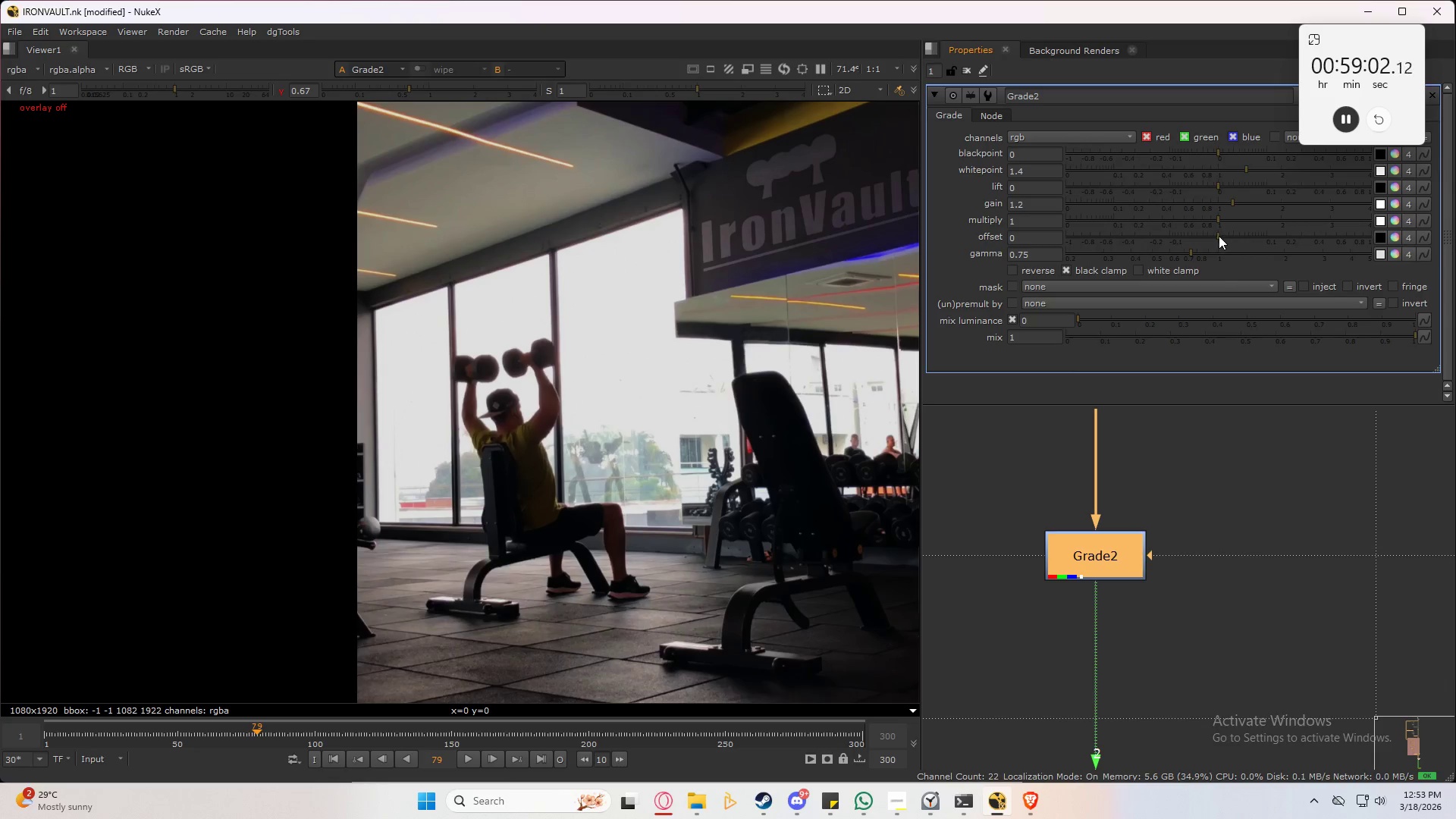 
left_click_drag(start_coordinate=[1219, 236], to_coordinate=[1258, 241])
 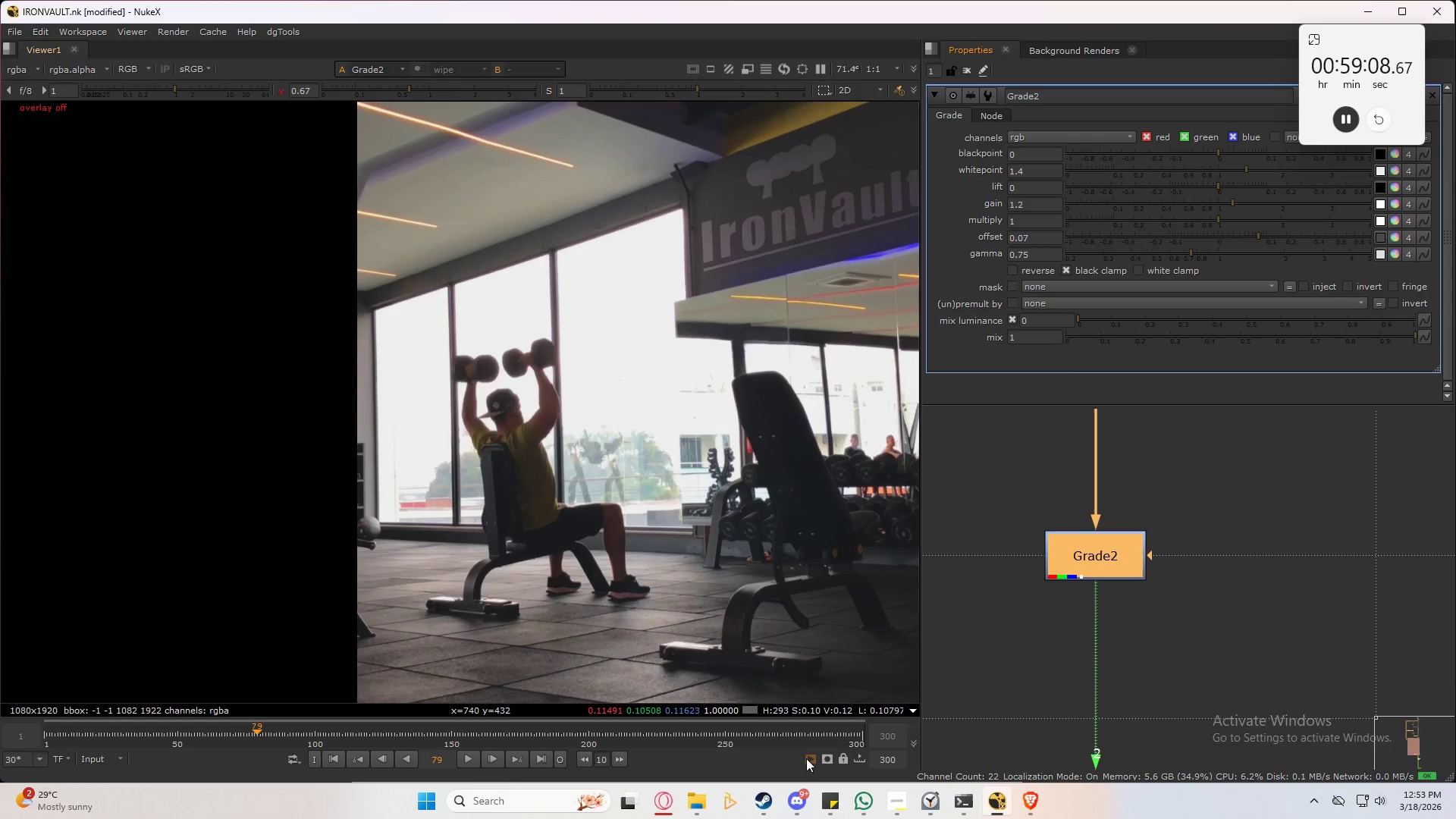 
left_click([905, 811])